 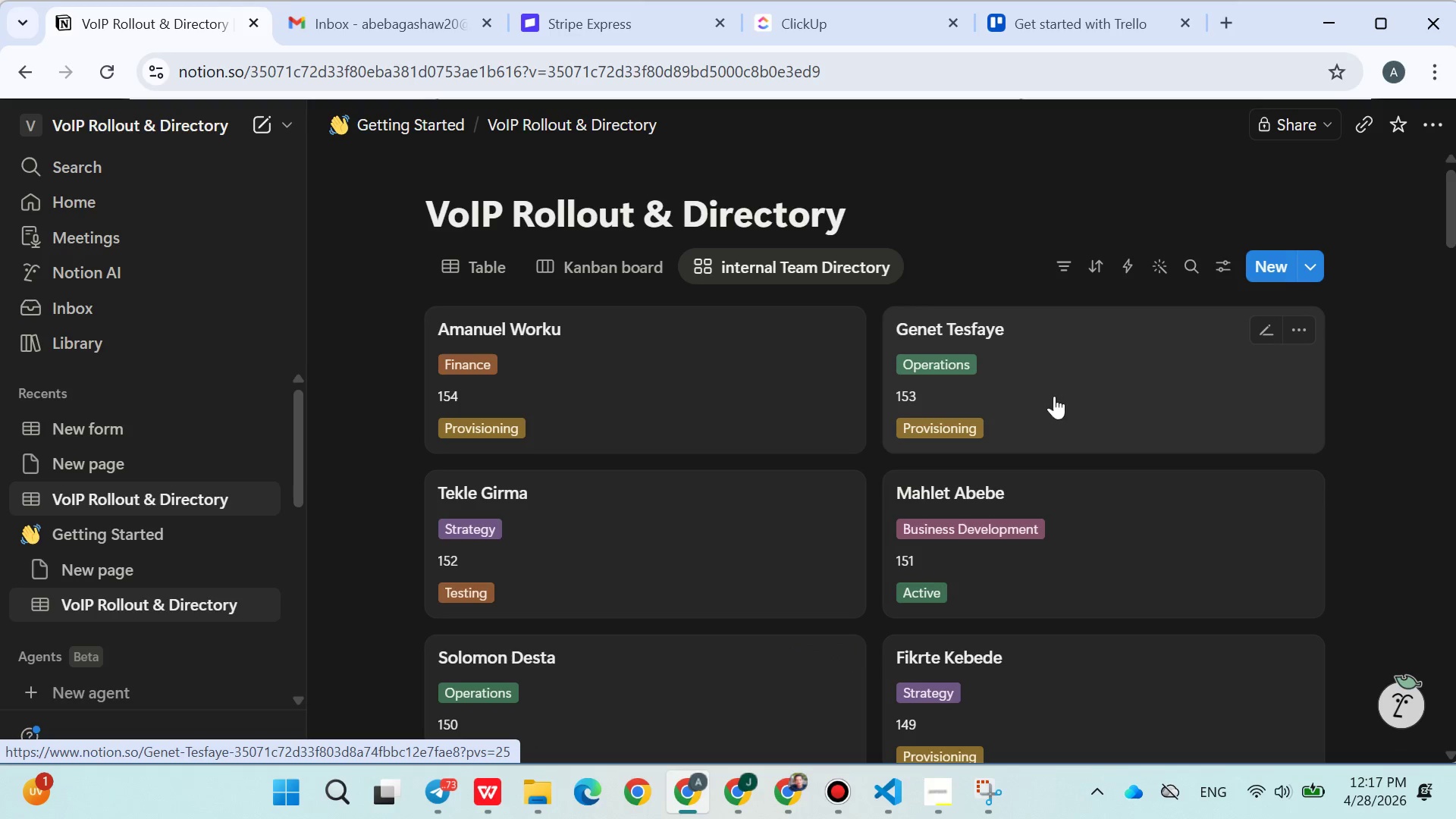 
scroll: coordinate [601, 317], scroll_direction: up, amount: 5.0
 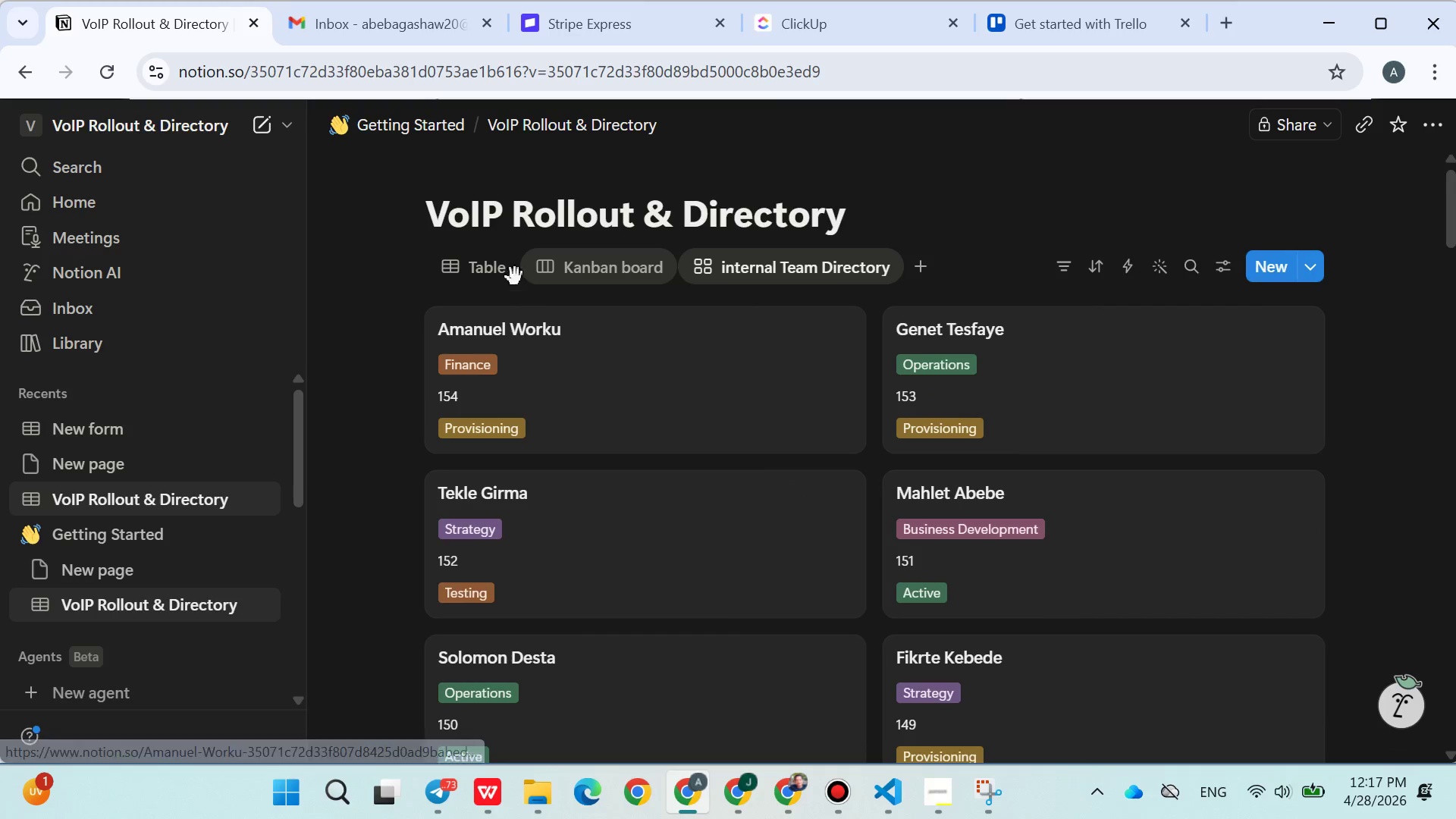 
left_click([498, 277])
 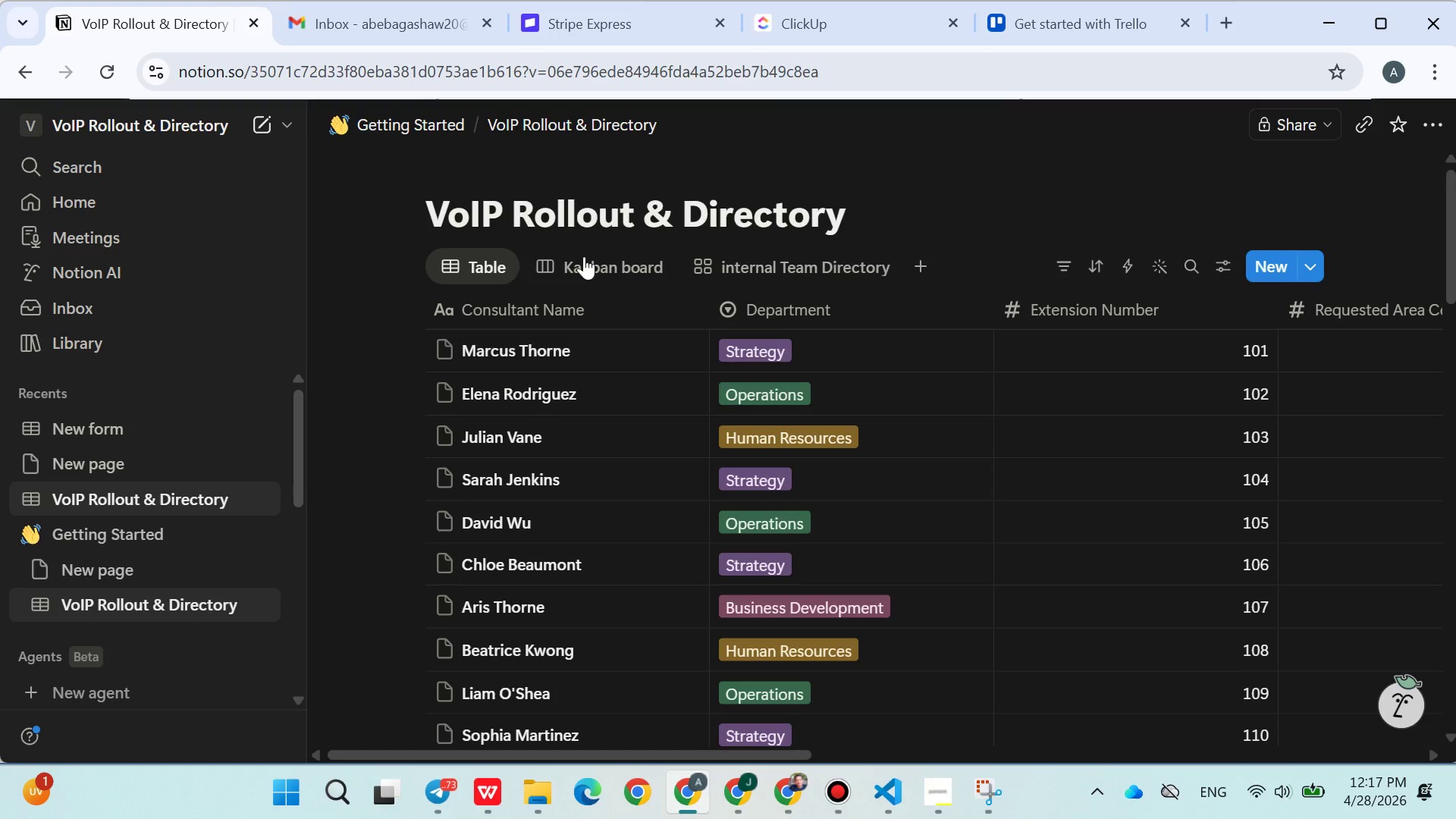 
left_click([962, 180])
 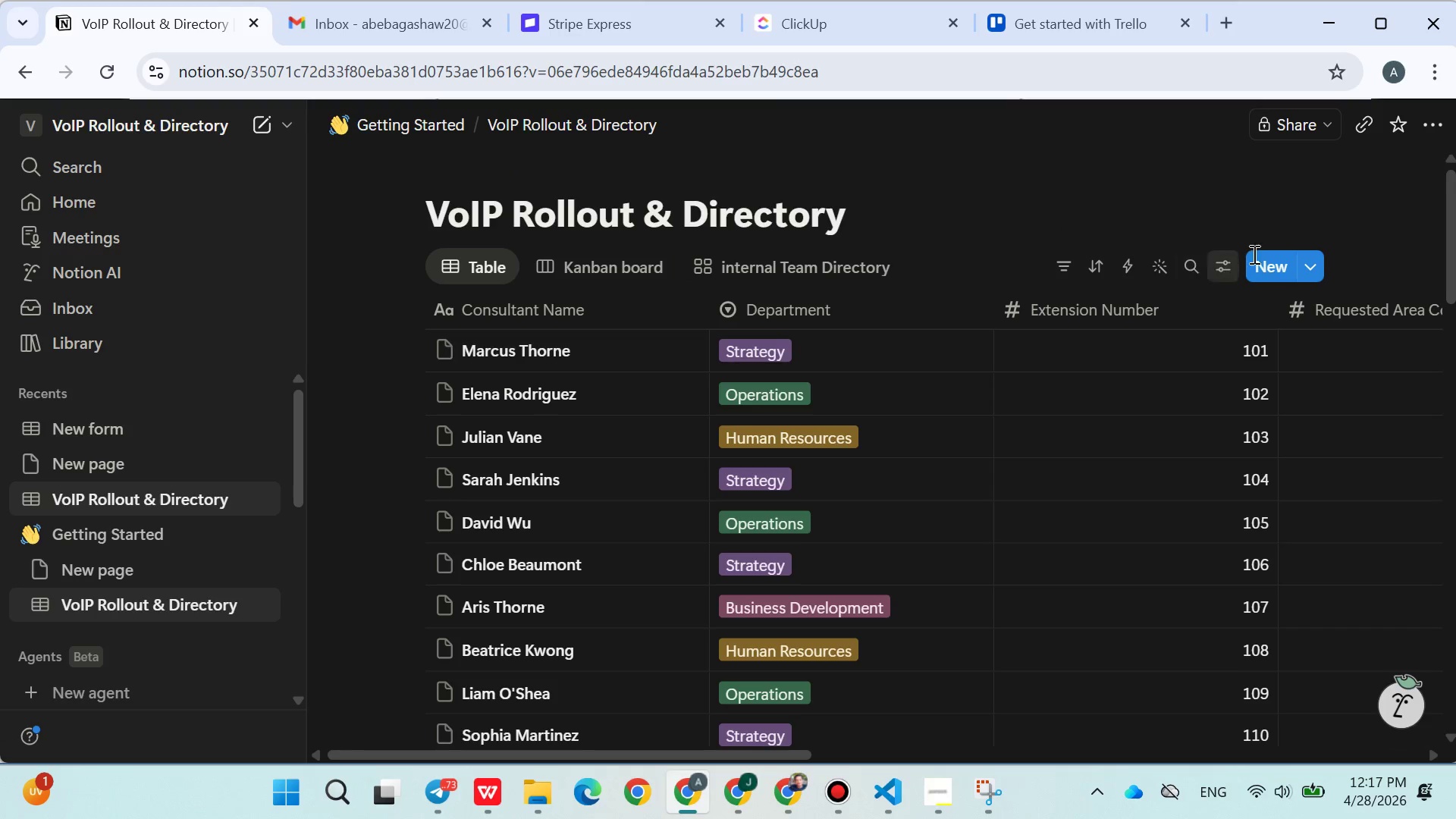 
left_click([1266, 254])
 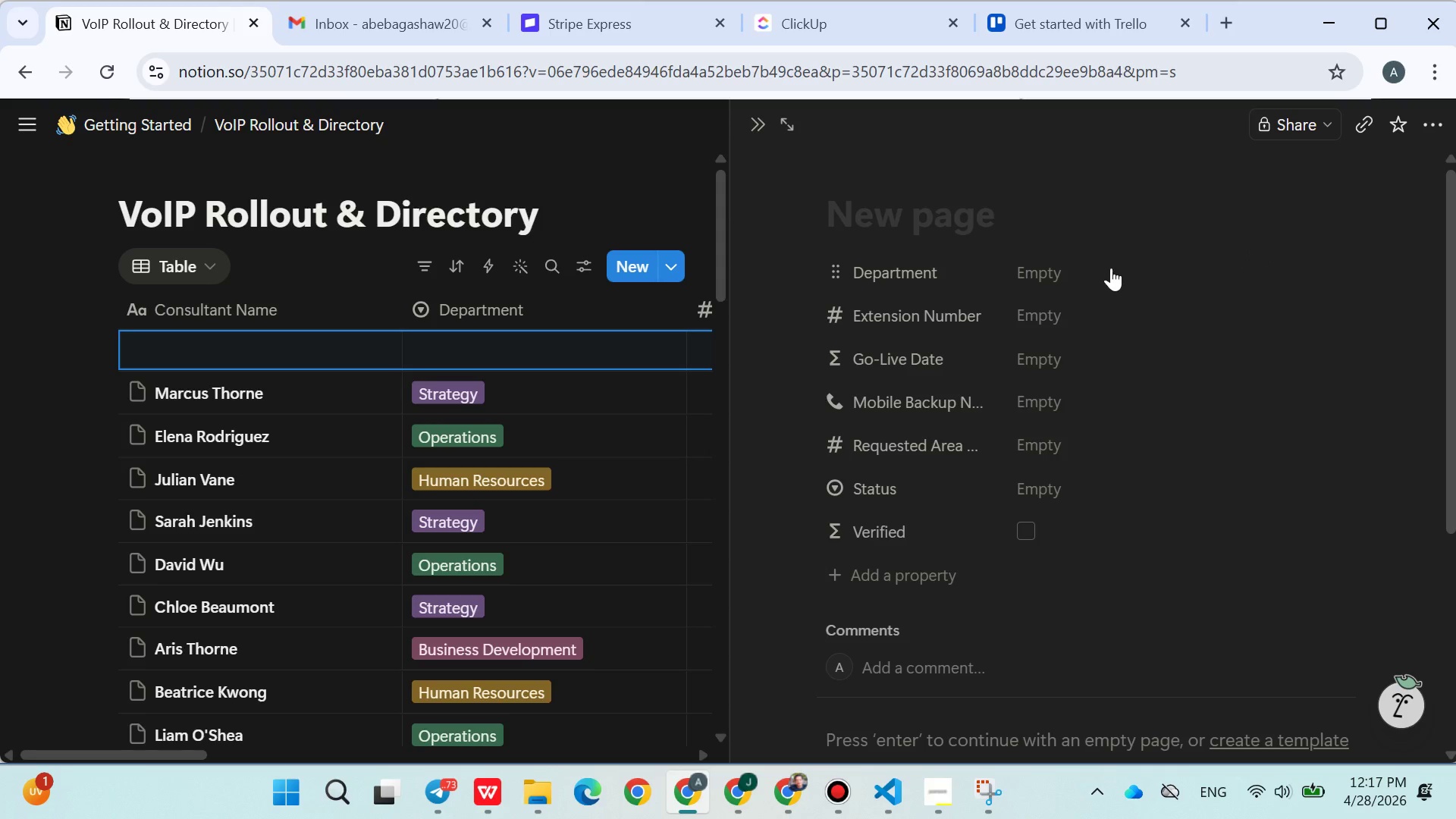 
scroll: coordinate [1078, 307], scroll_direction: down, amount: 3.0
 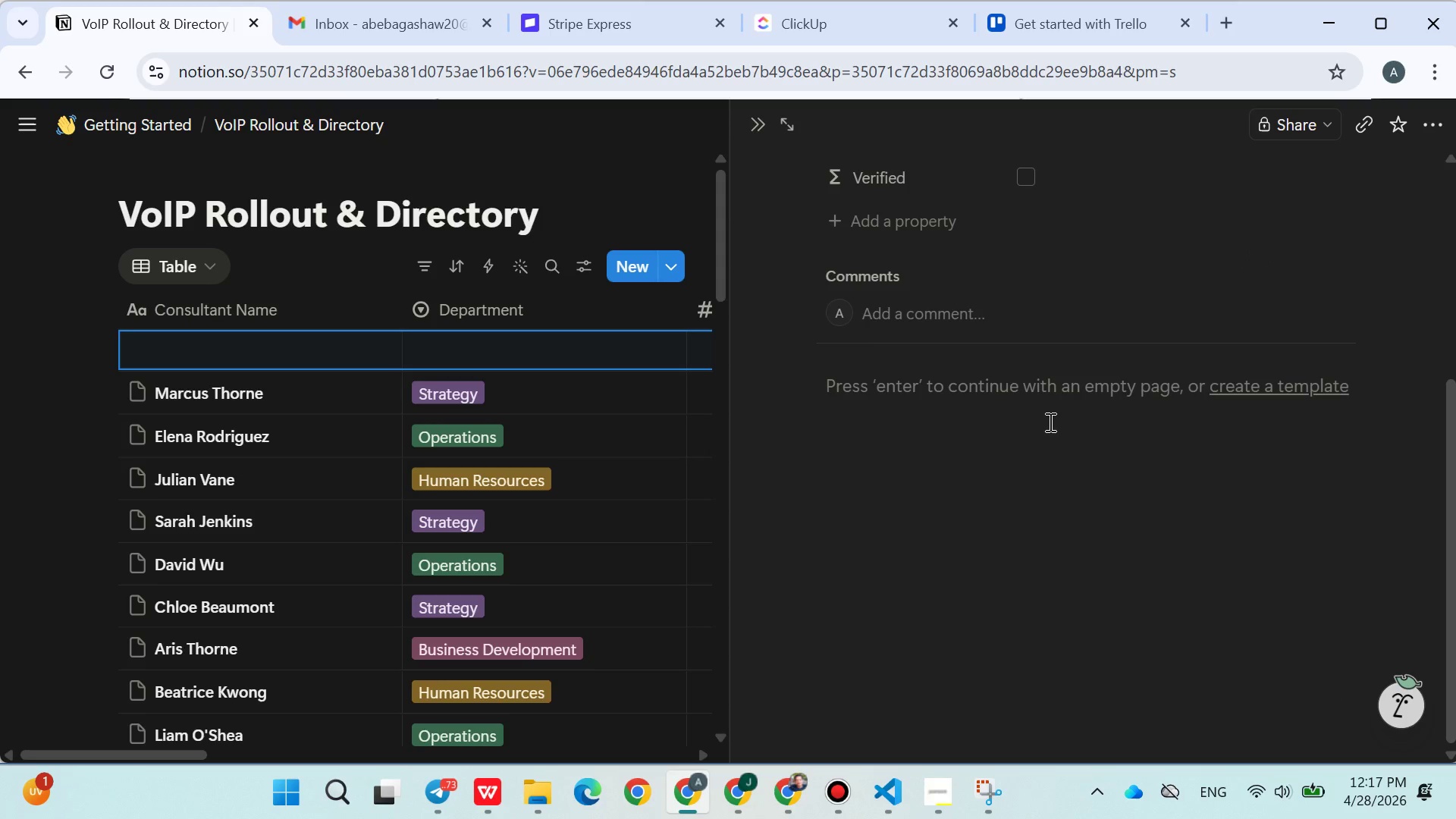 
left_click([1045, 450])
 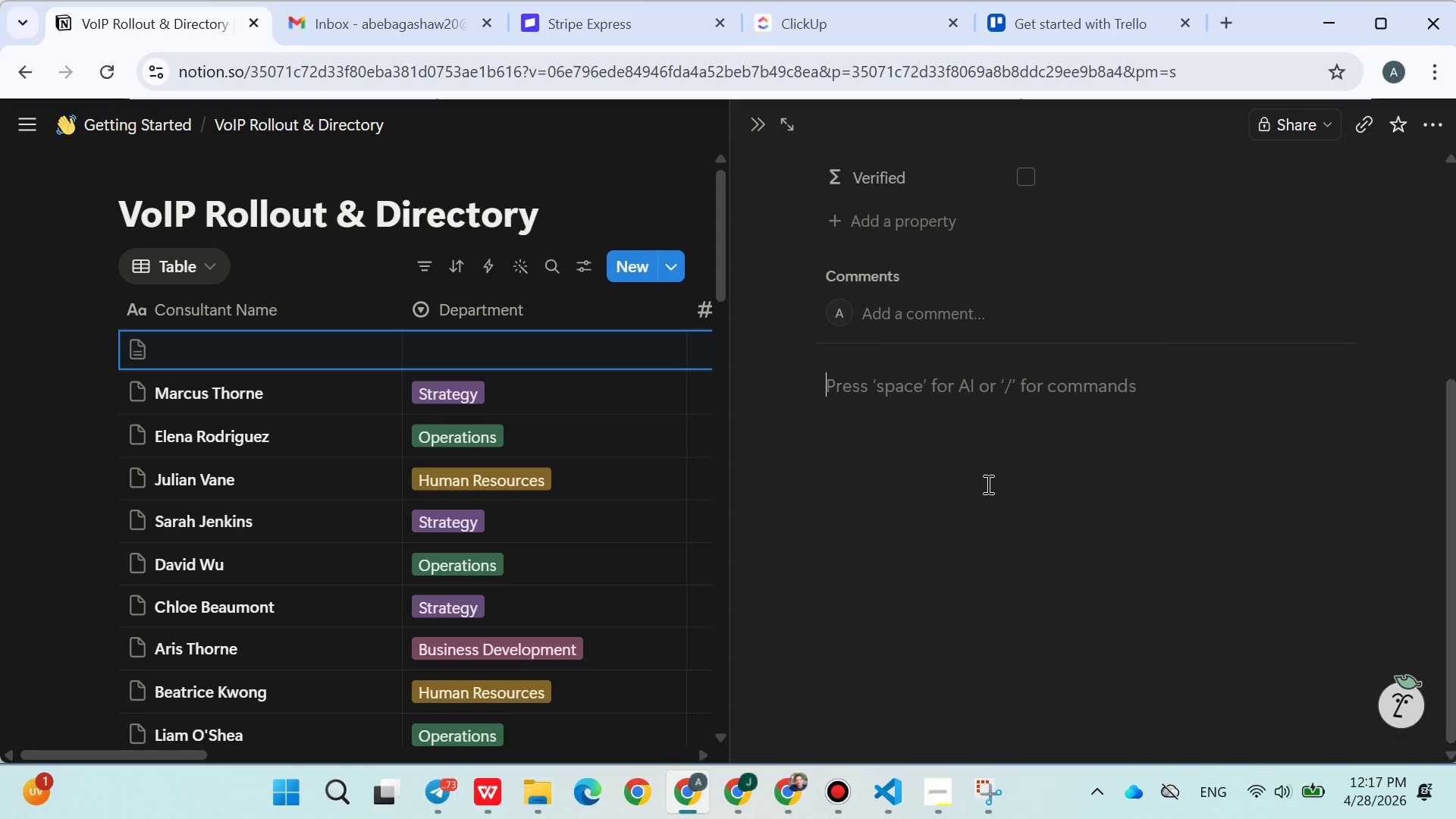 
scroll: coordinate [988, 480], scroll_direction: up, amount: 4.0
 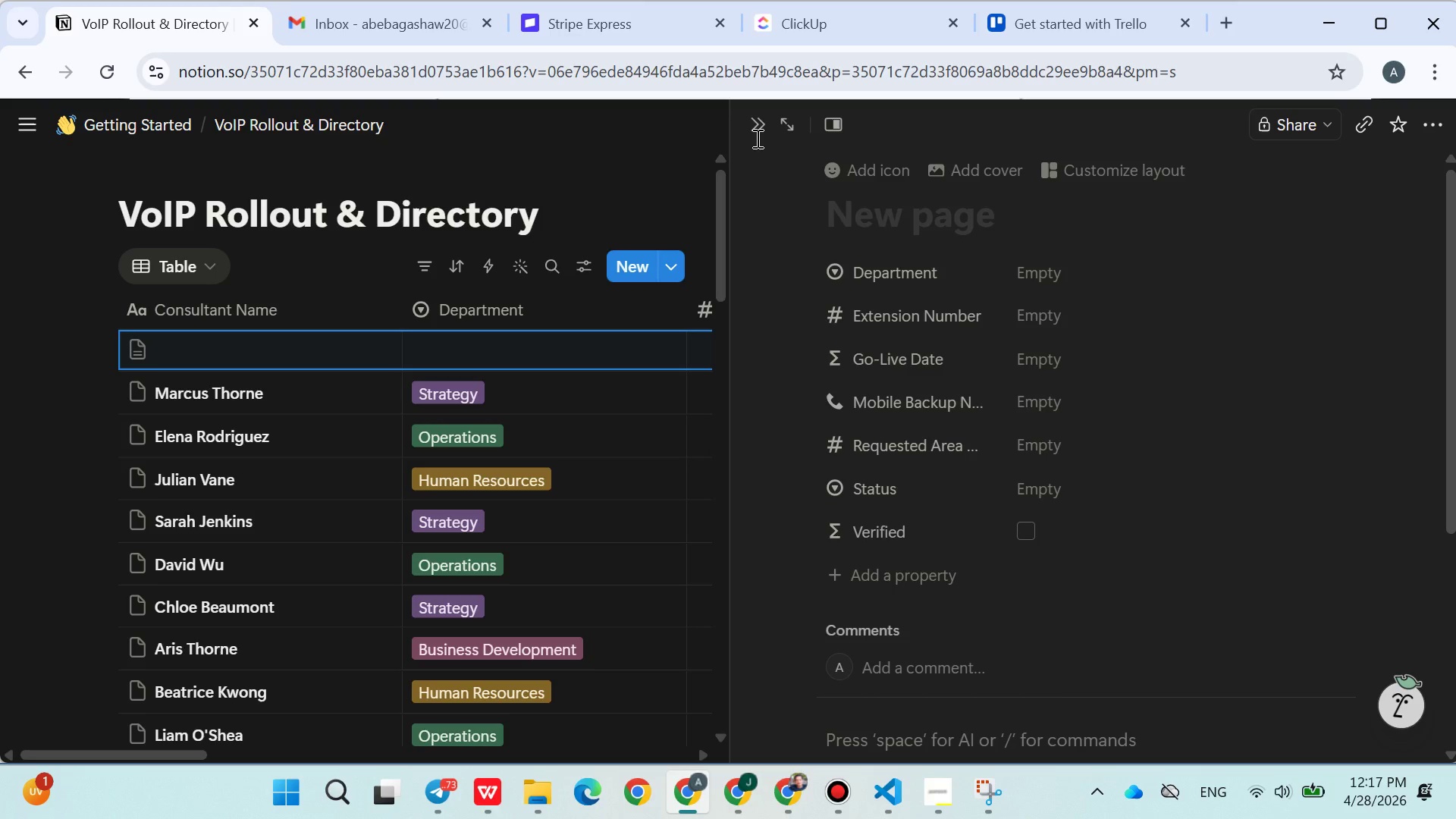 
wait(13.14)
 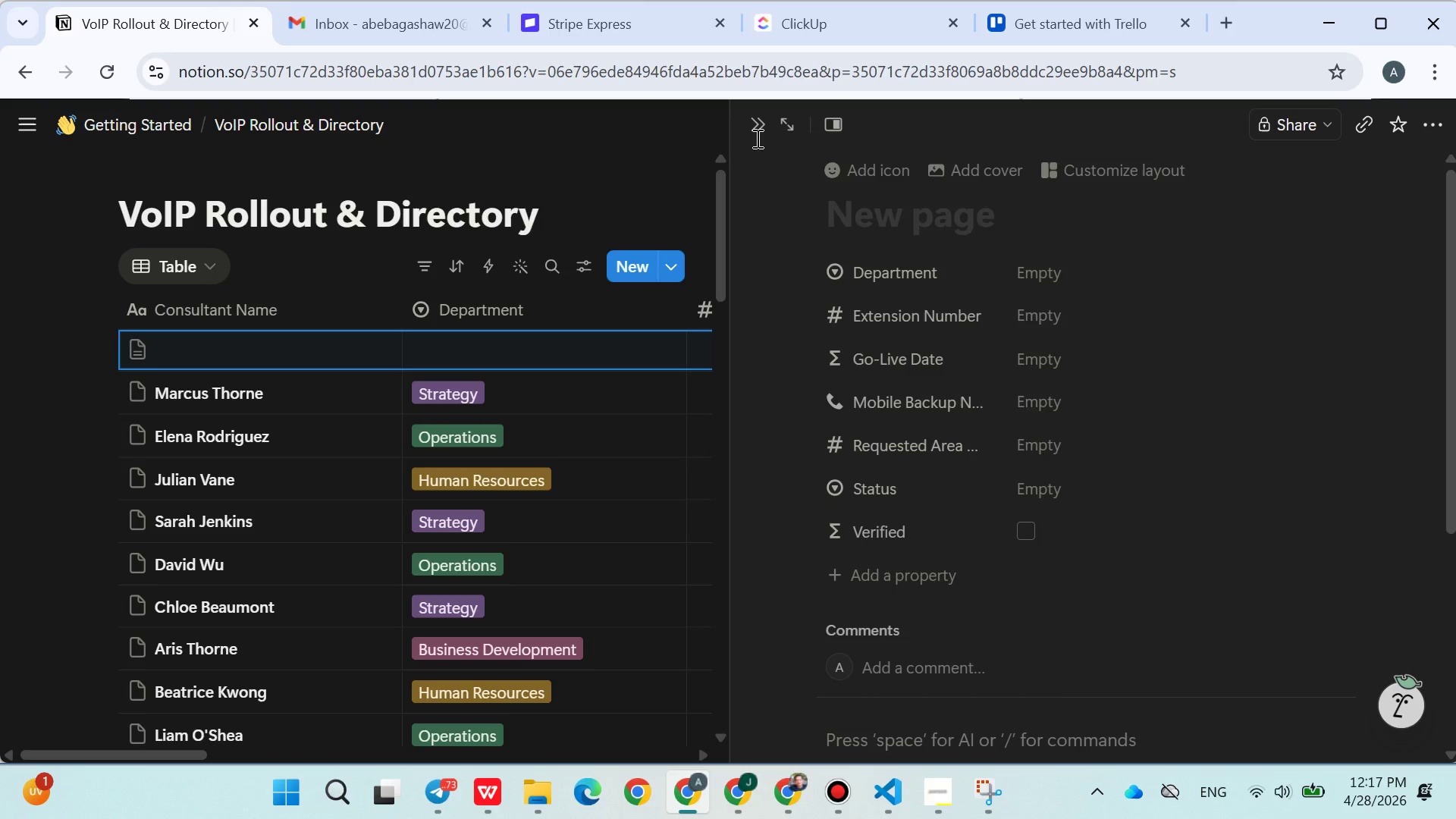 
left_click([950, 788])